 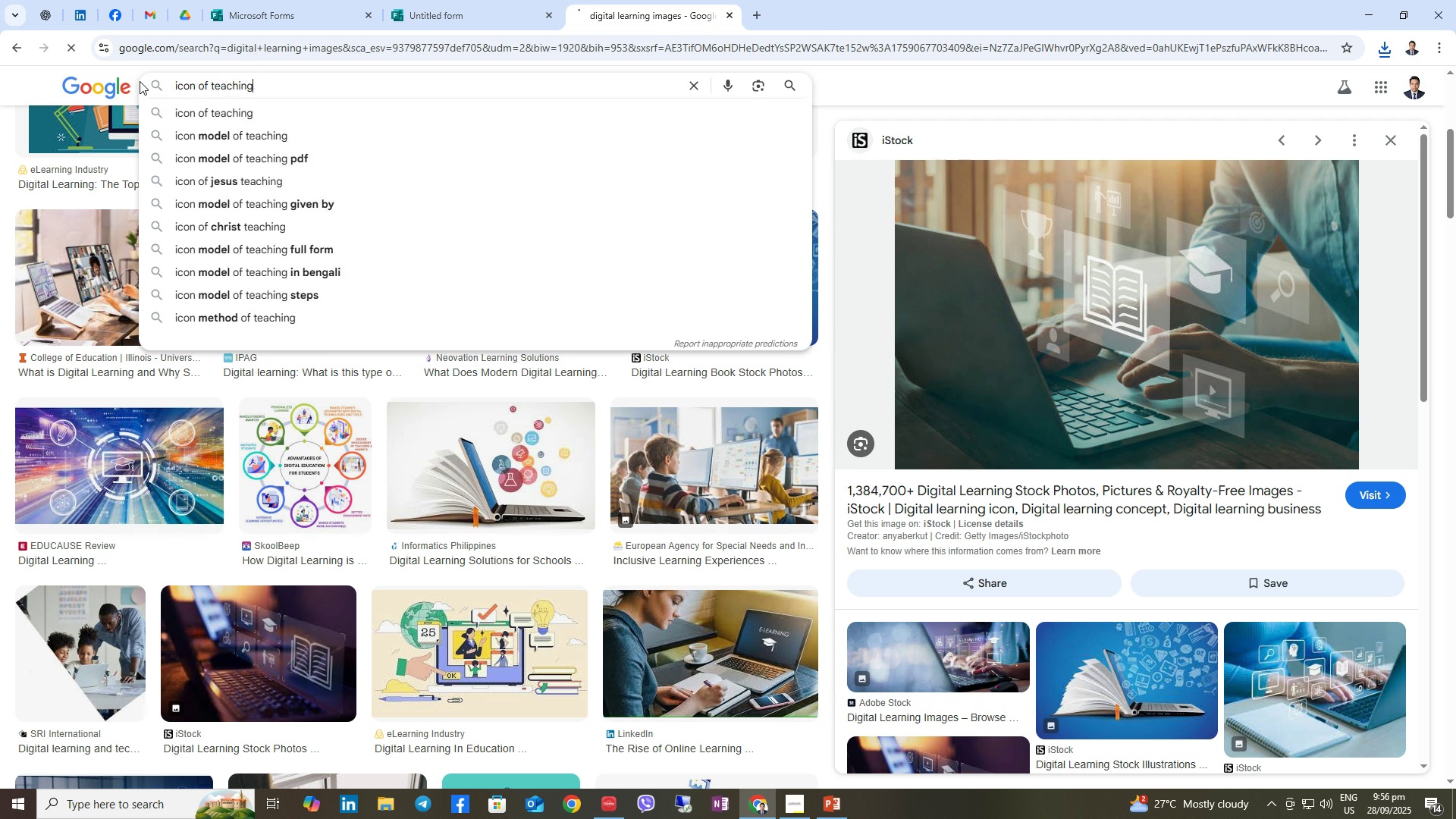 
key(Enter)
 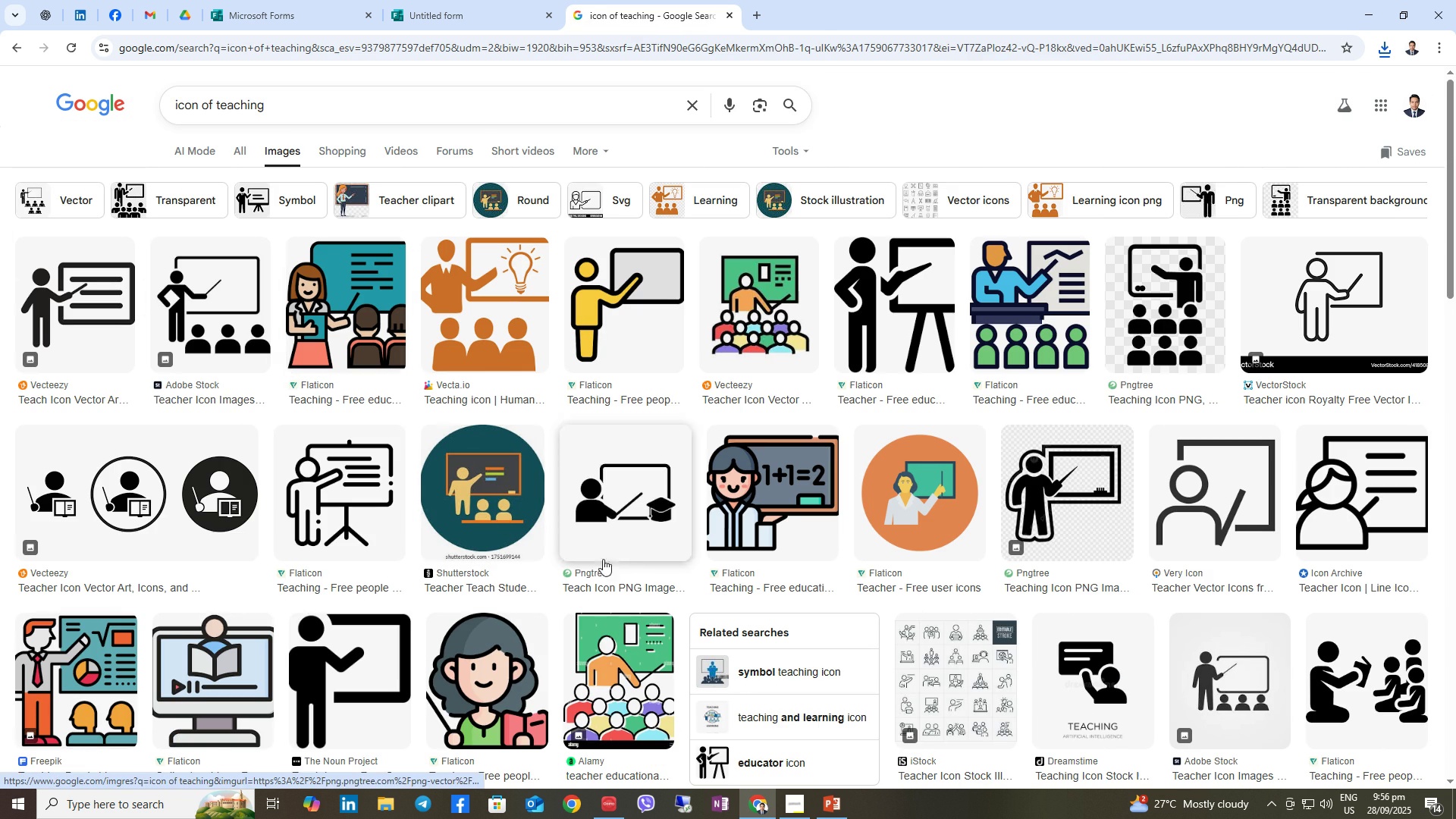 
wait(6.66)
 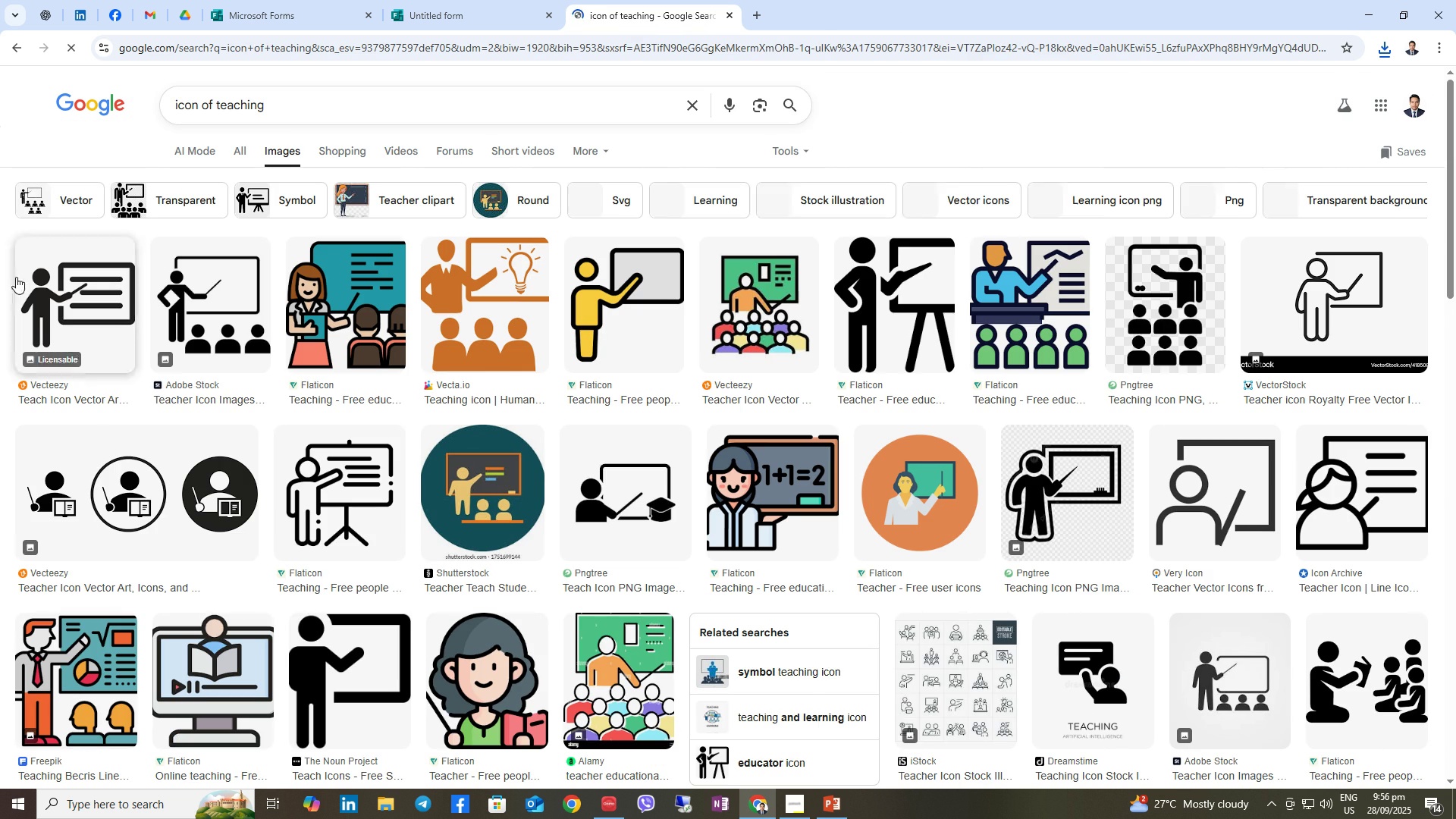 
scroll: coordinate [278, 381], scroll_direction: down, amount: 8.0
 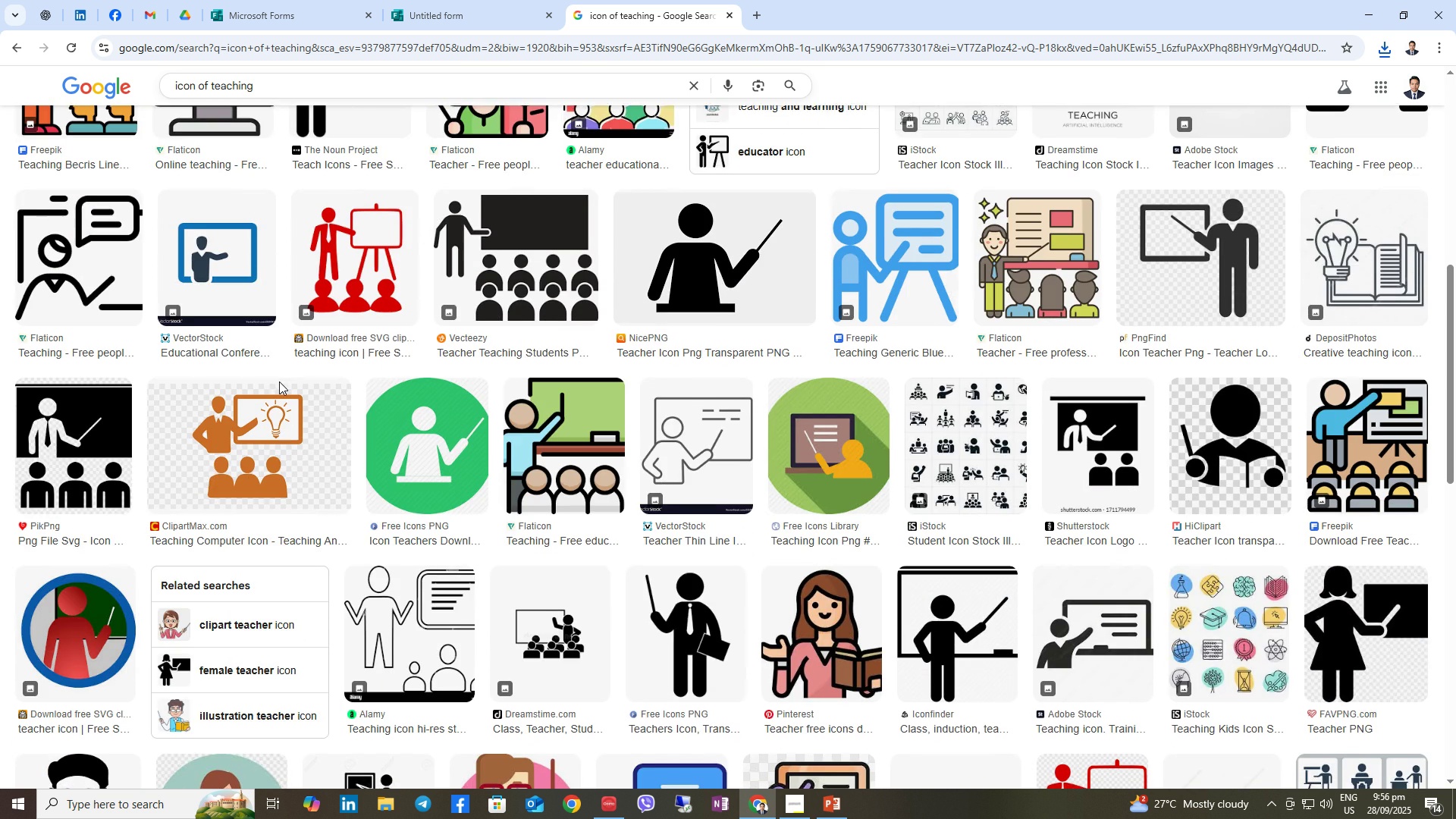 
scroll: coordinate [291, 396], scroll_direction: up, amount: 9.0
 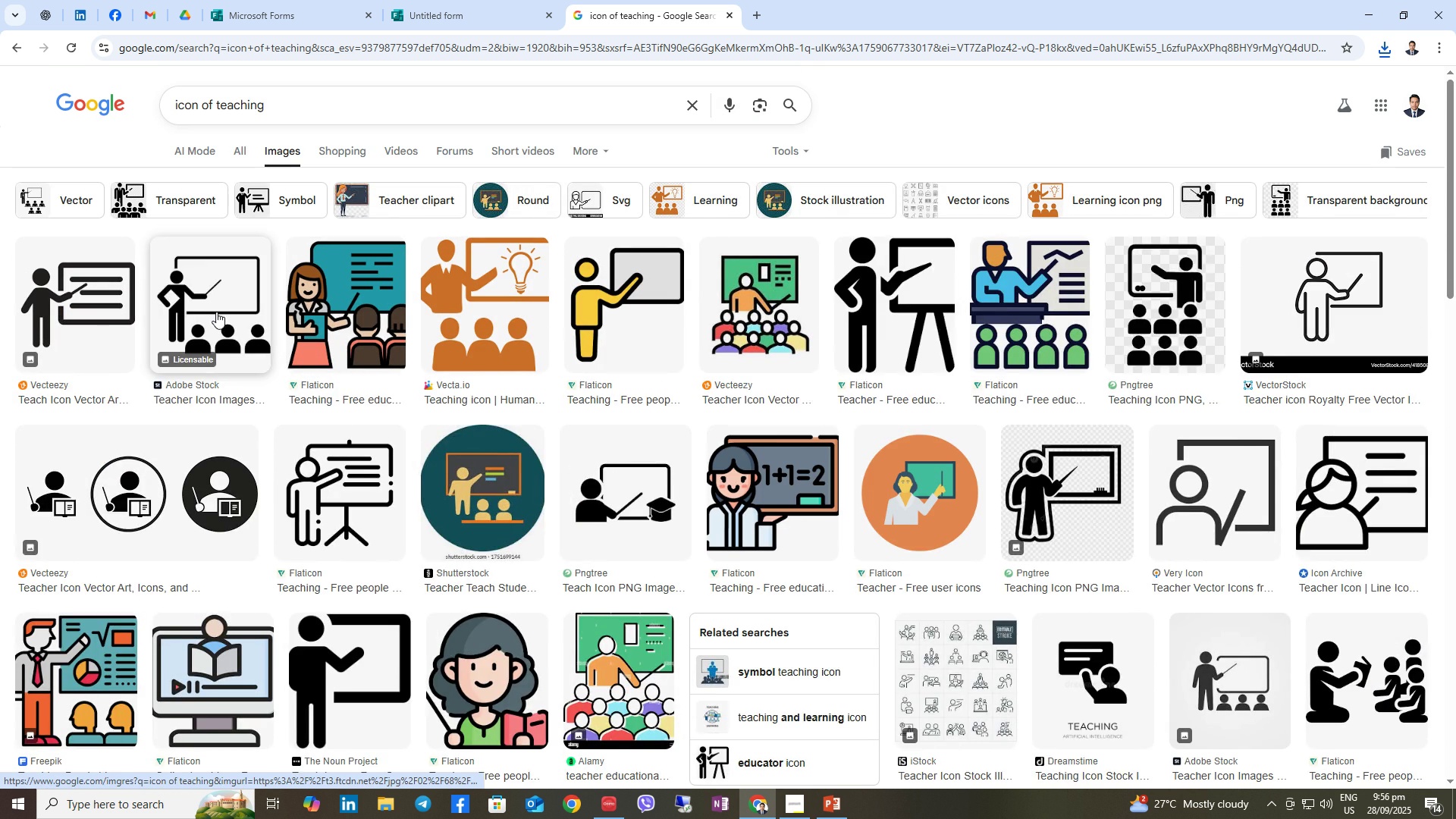 
left_click([217, 309])
 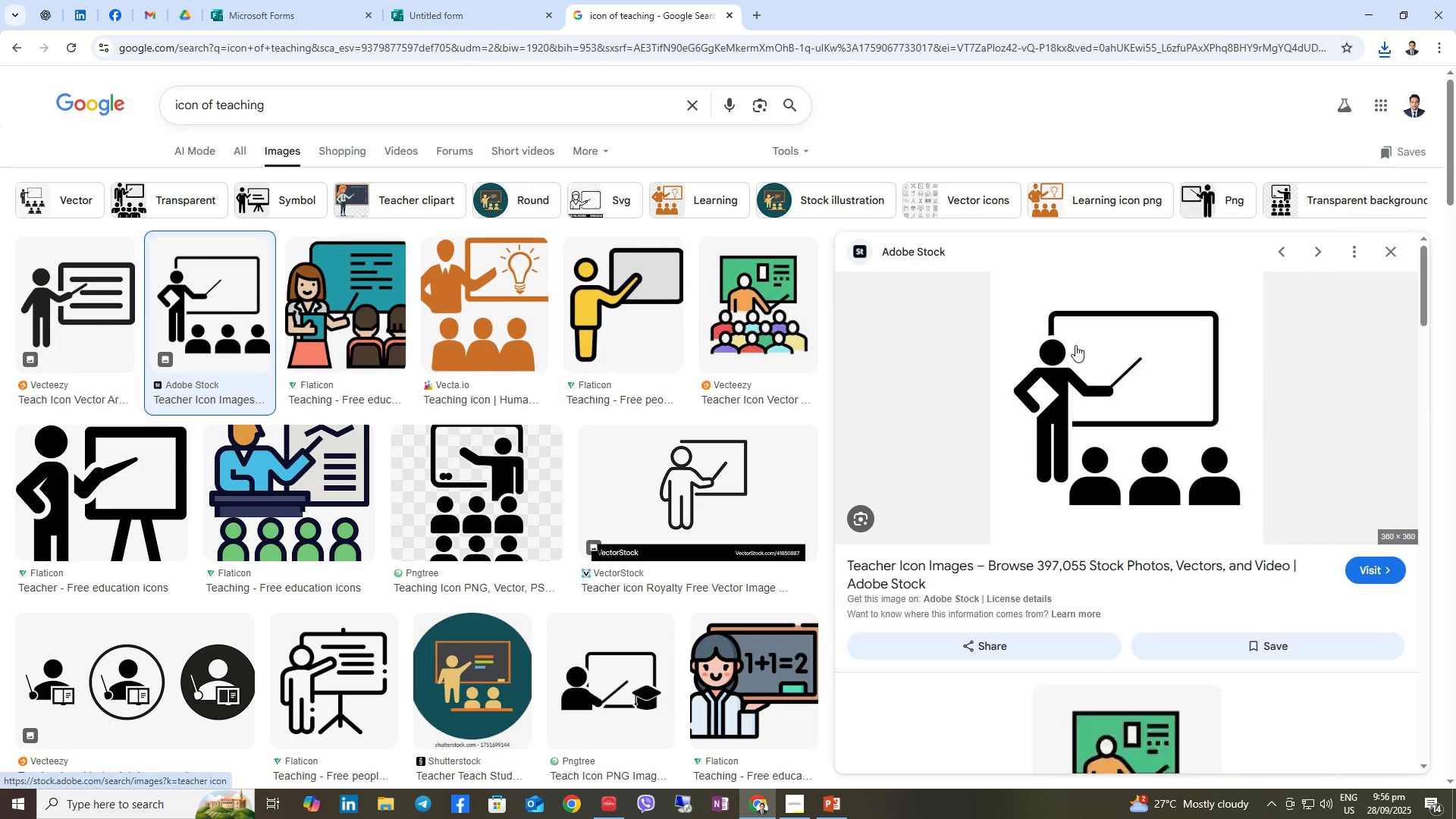 
right_click([1075, 345])
 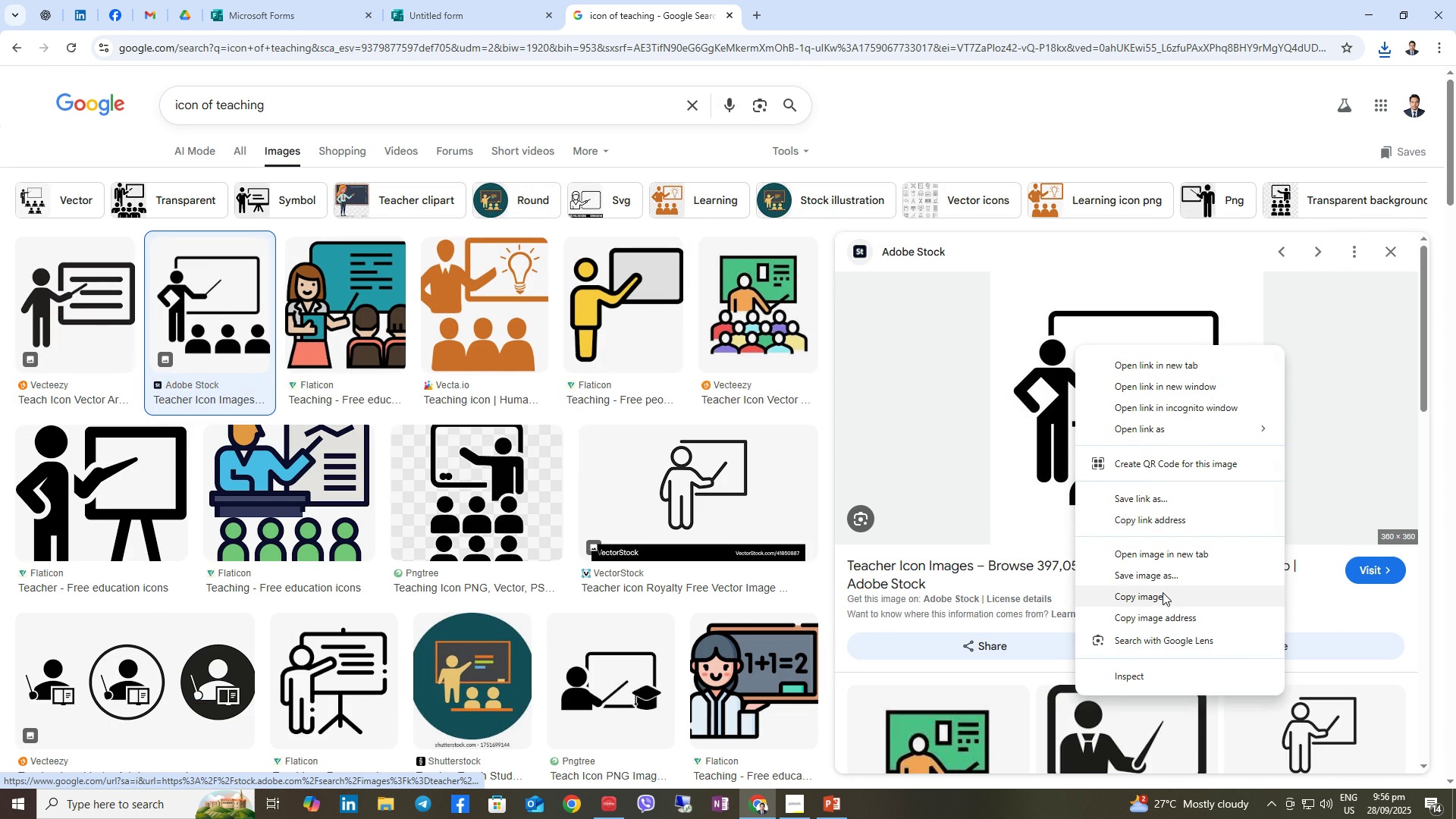 
left_click([1163, 577])
 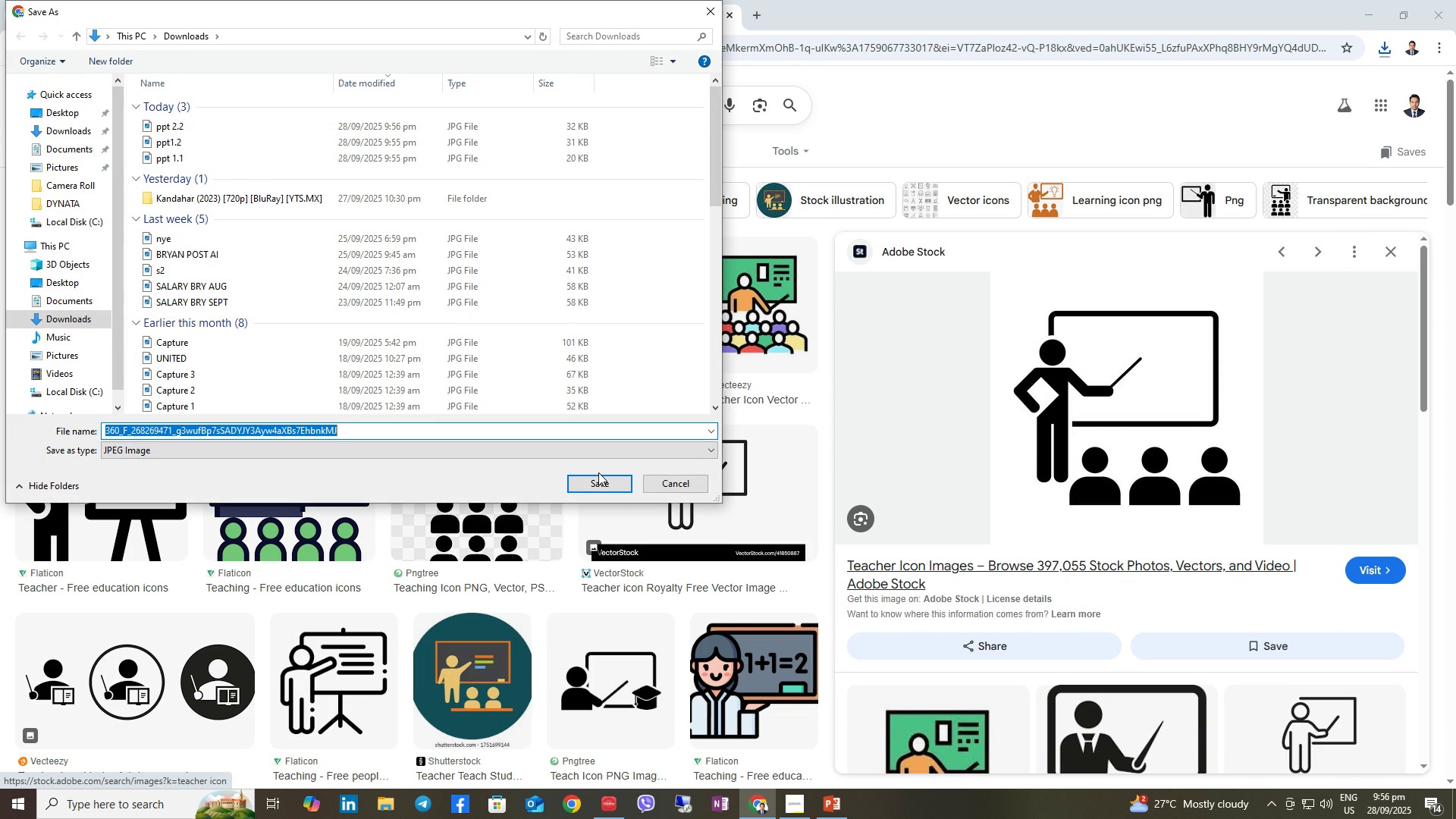 
type(ppt )
 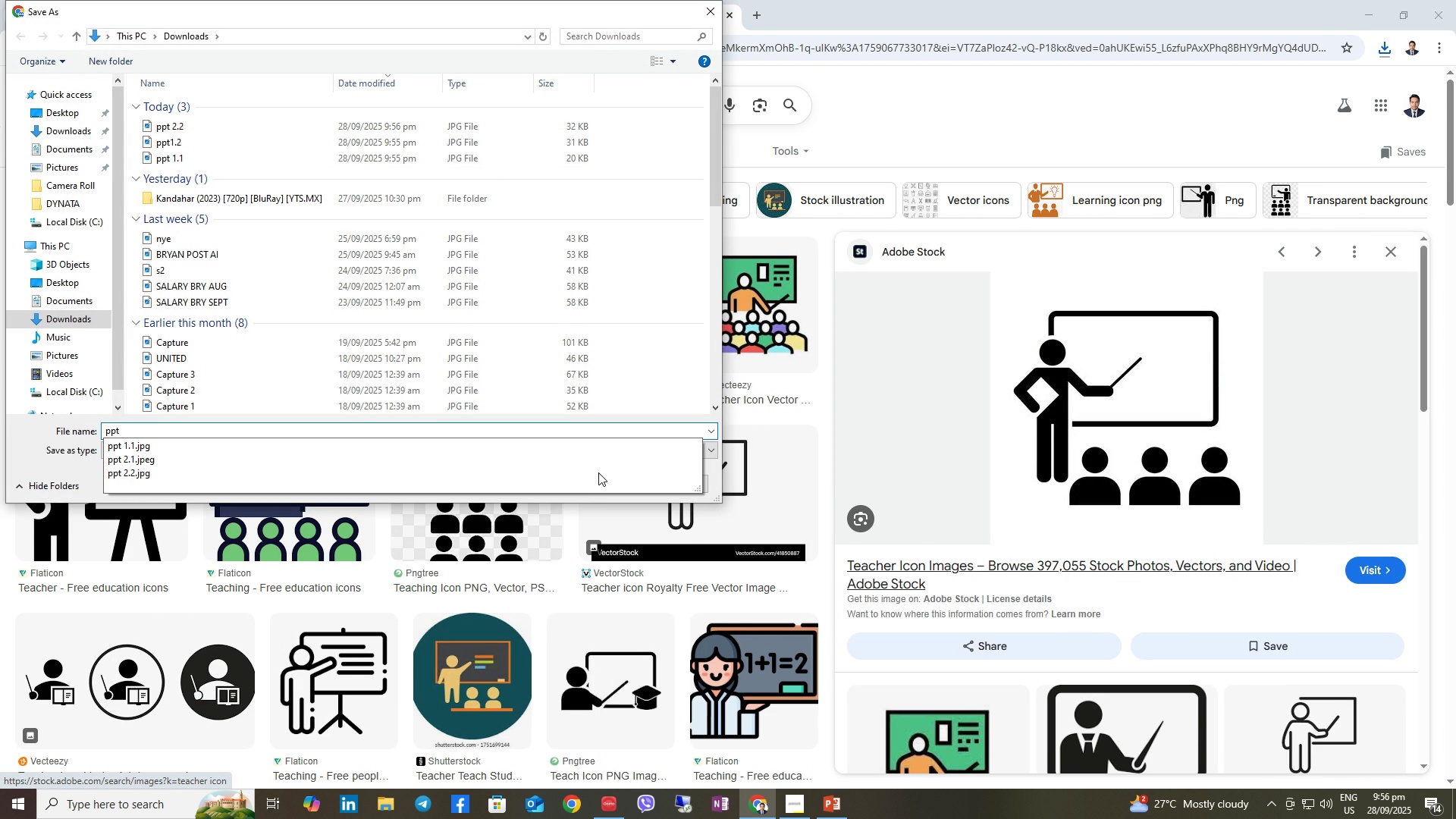 
wait(5.69)
 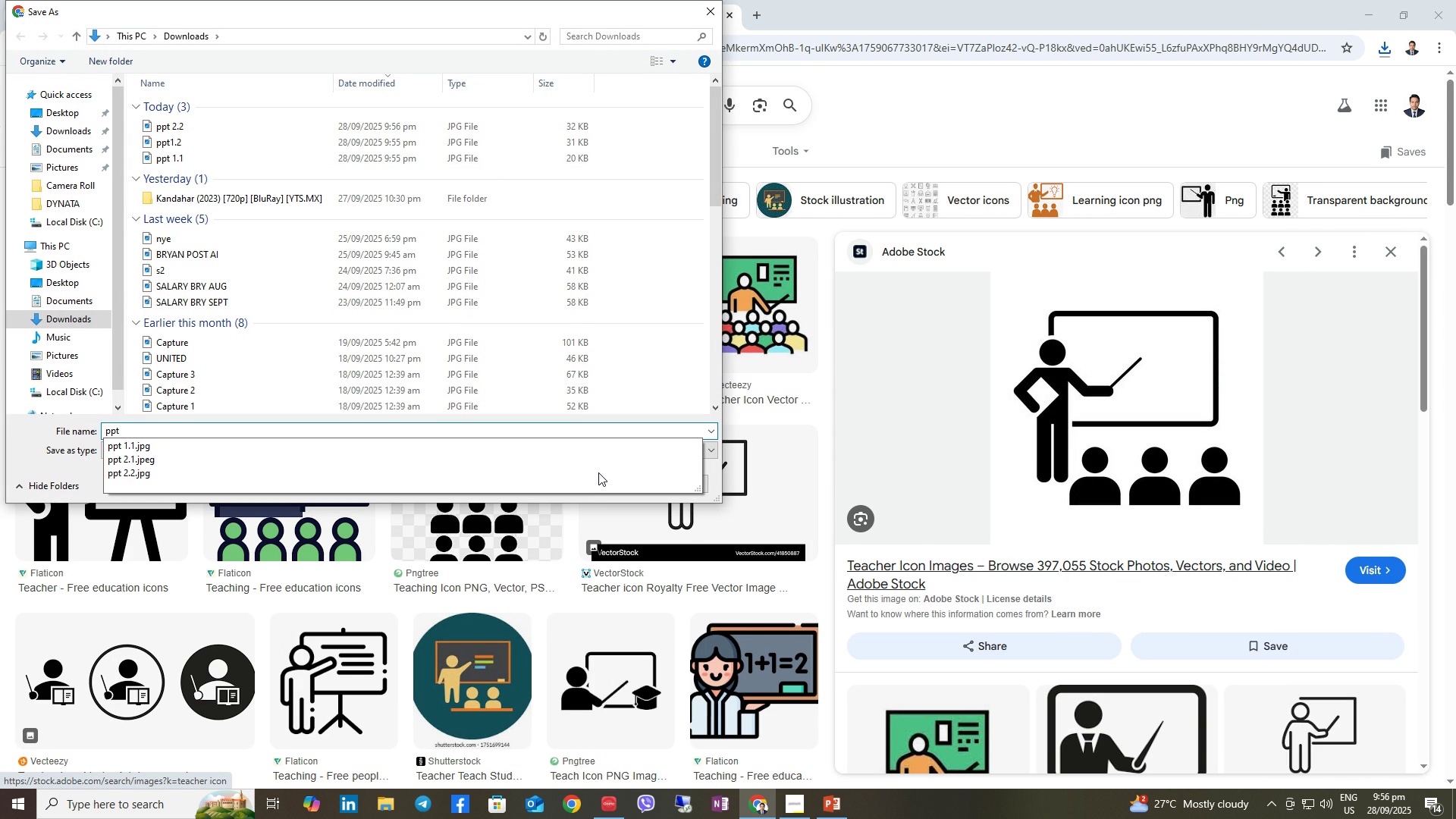 
key(4)
 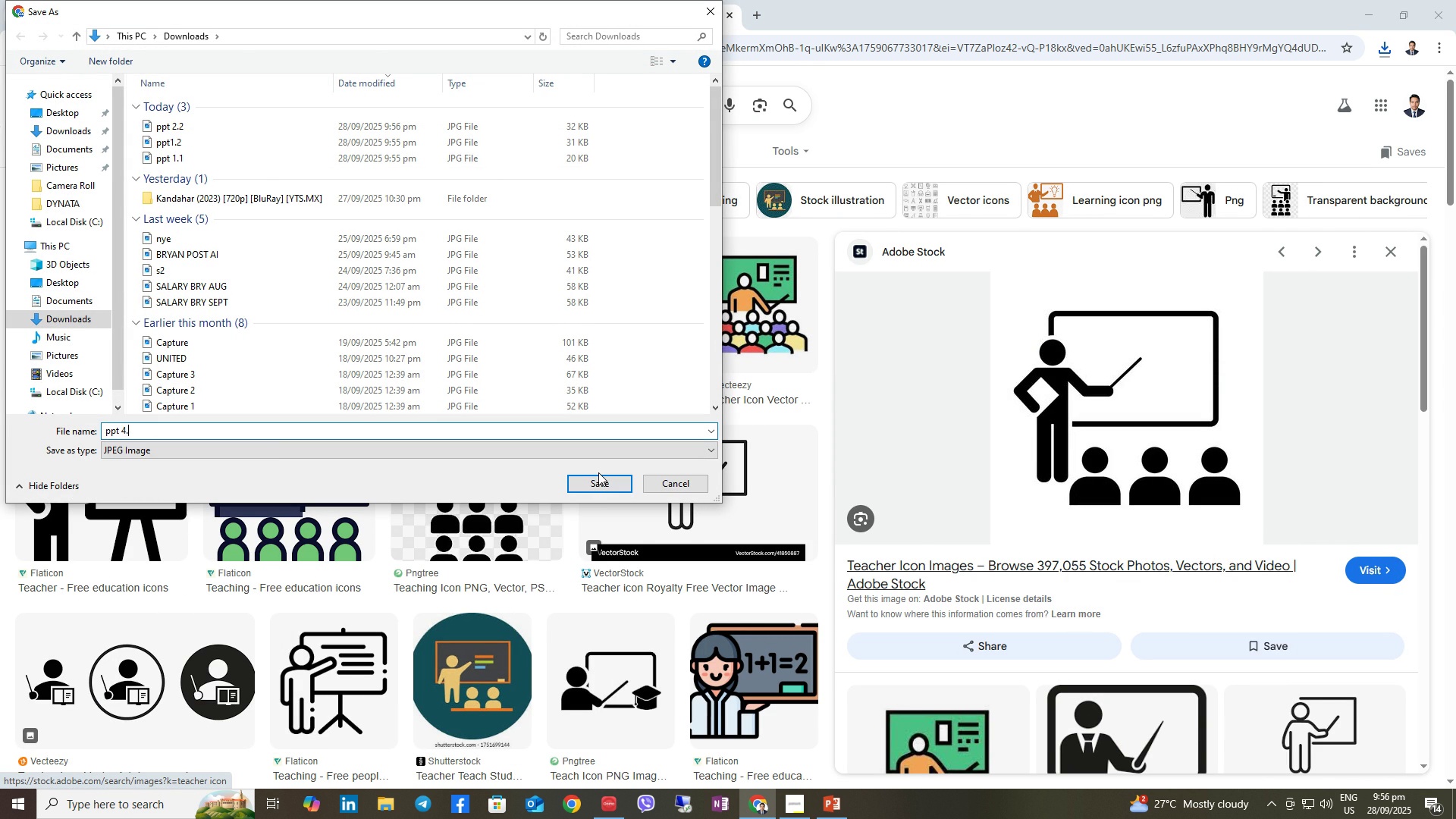 
key(Period)
 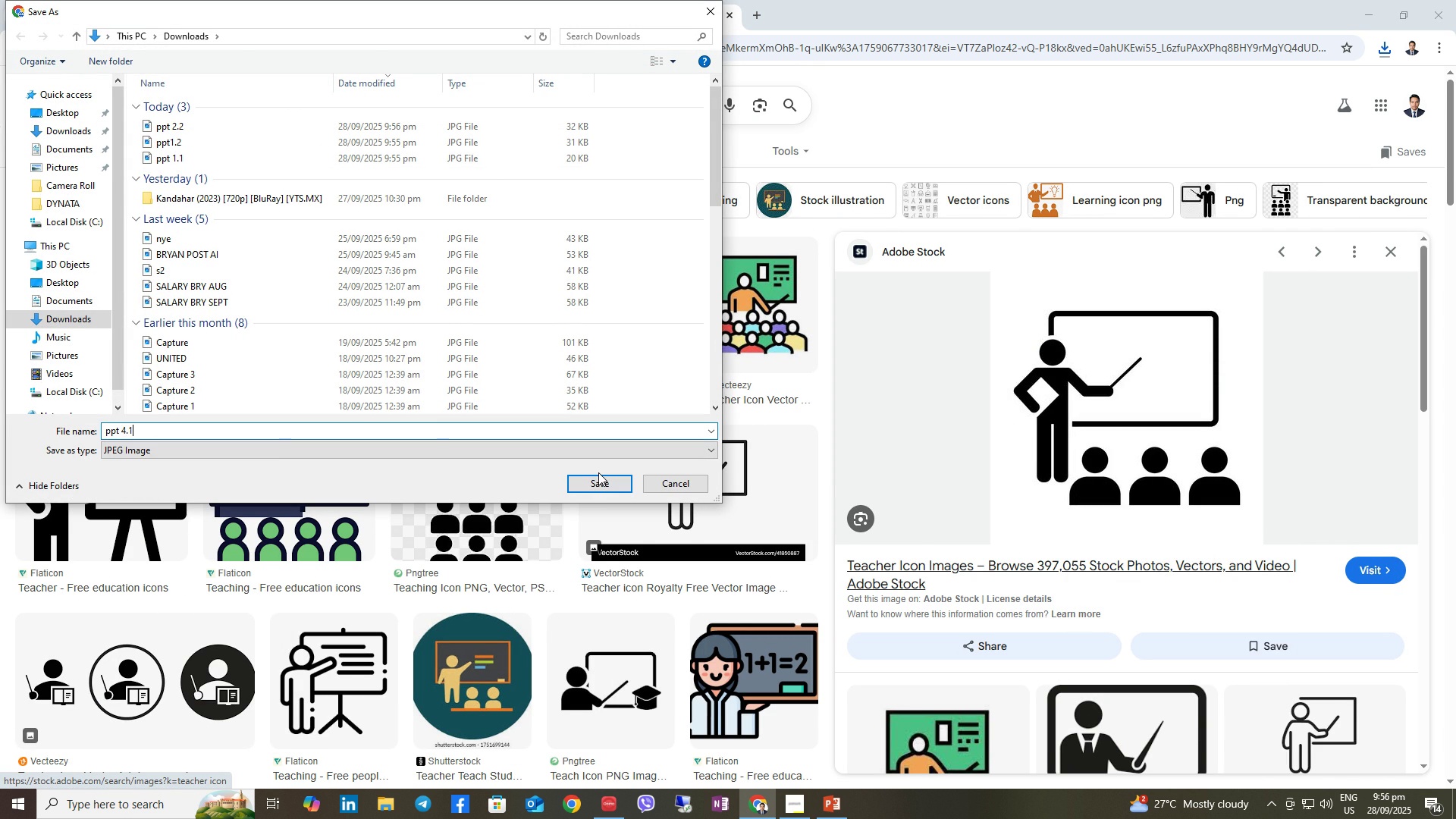 
key(1)
 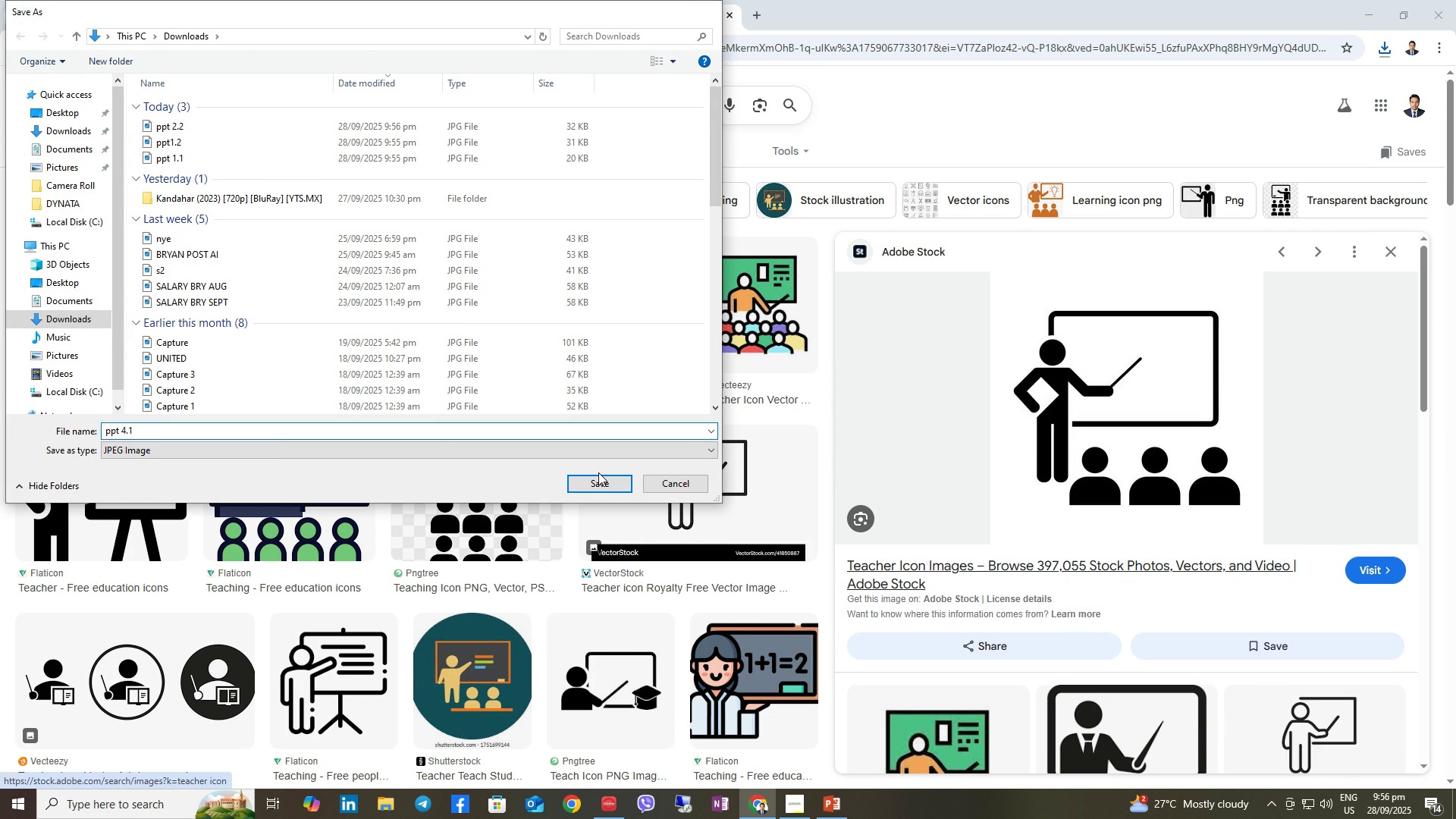 
key(Enter)